 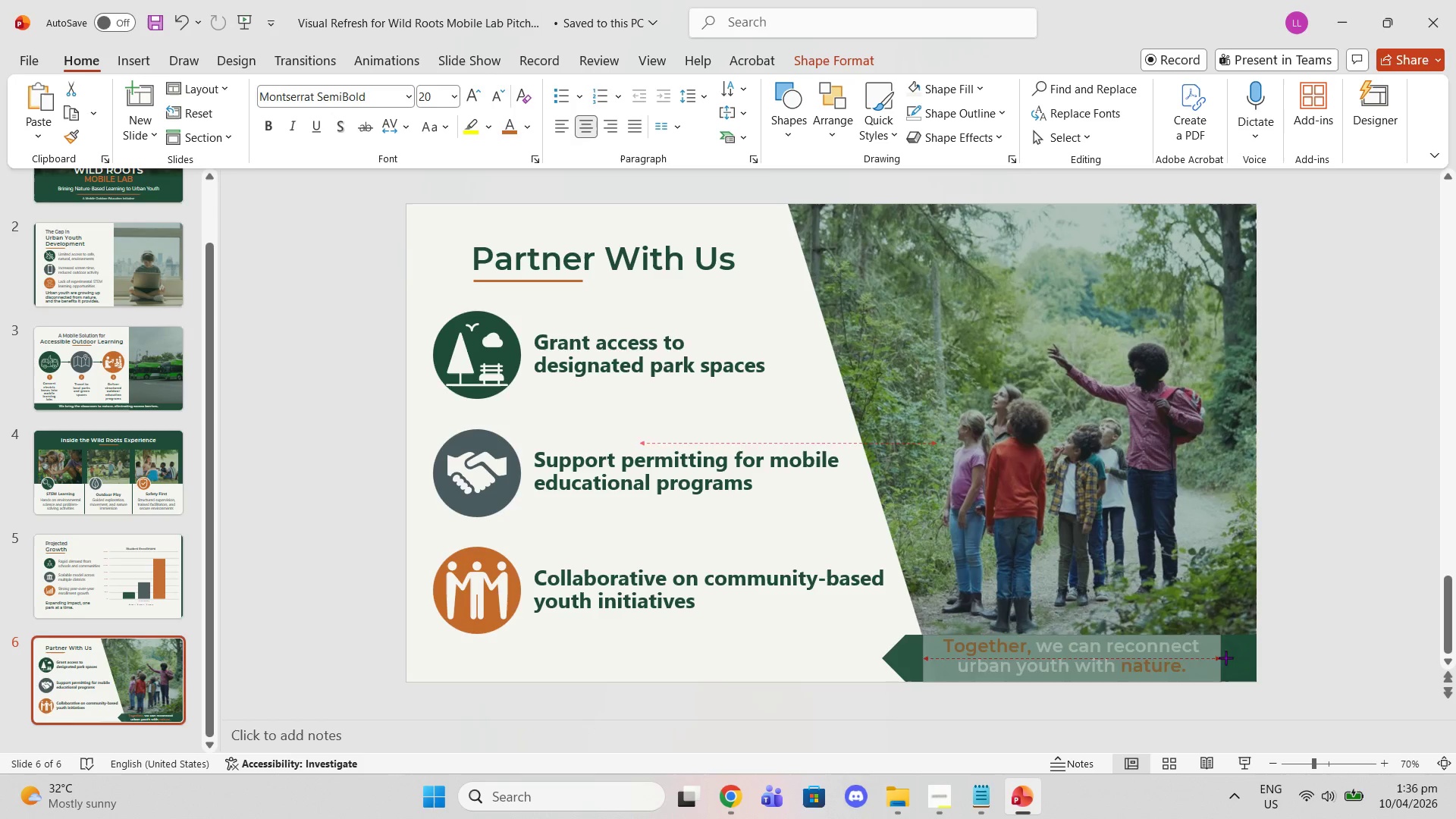 
left_click([606, 129])
 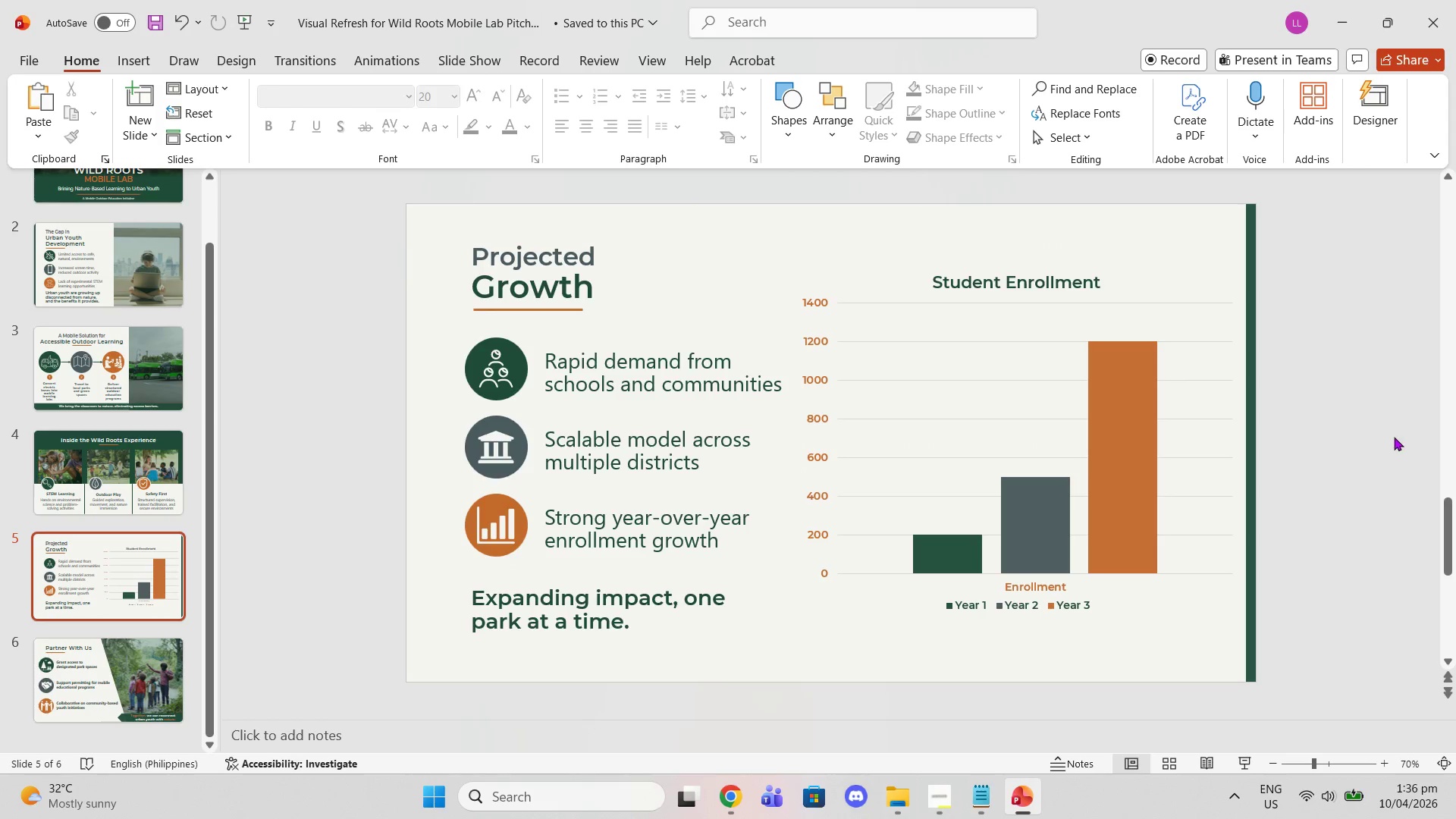 
scroll: coordinate [1348, 414], scroll_direction: down, amount: 2.0
 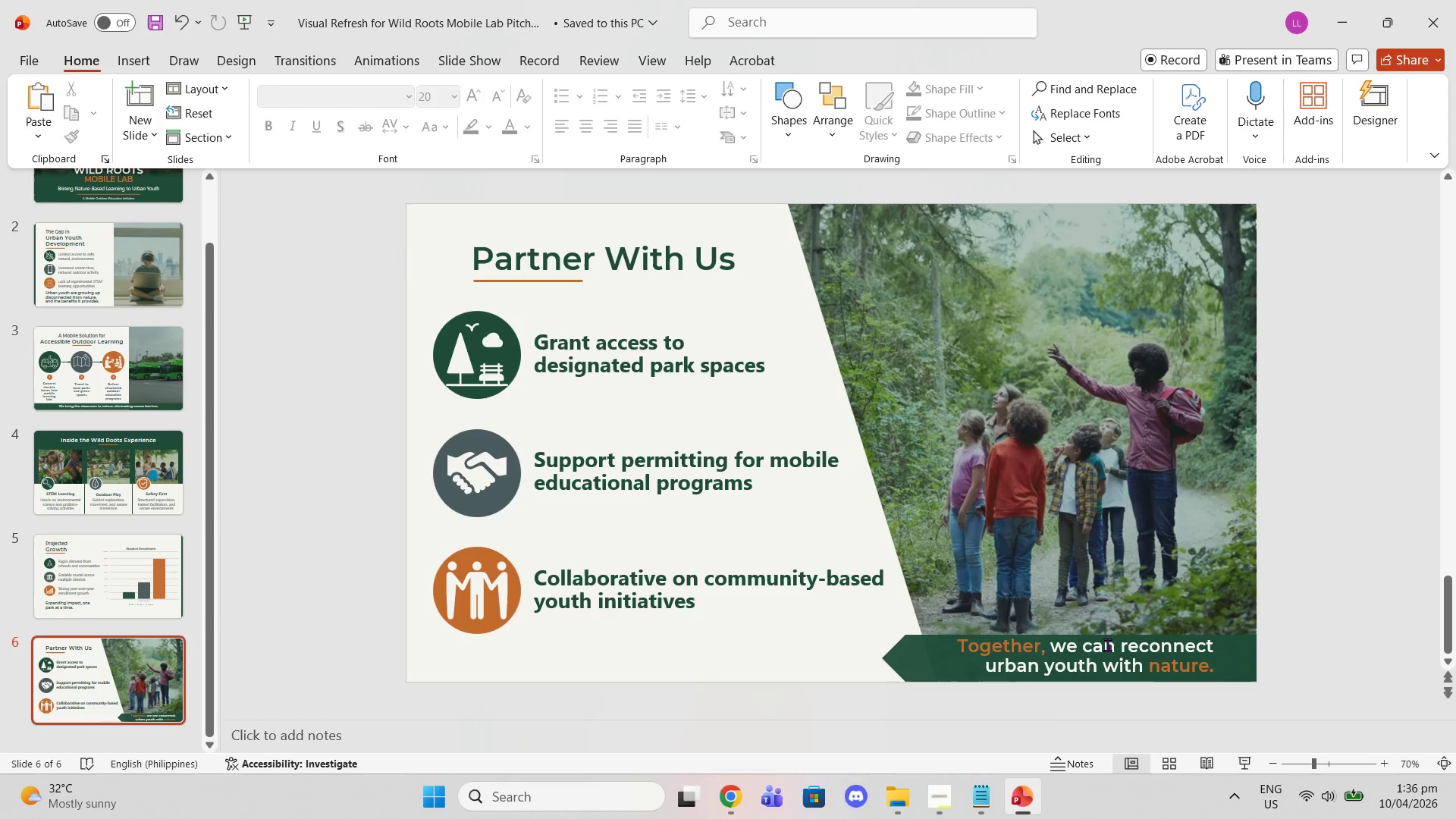 
left_click([747, 784])
 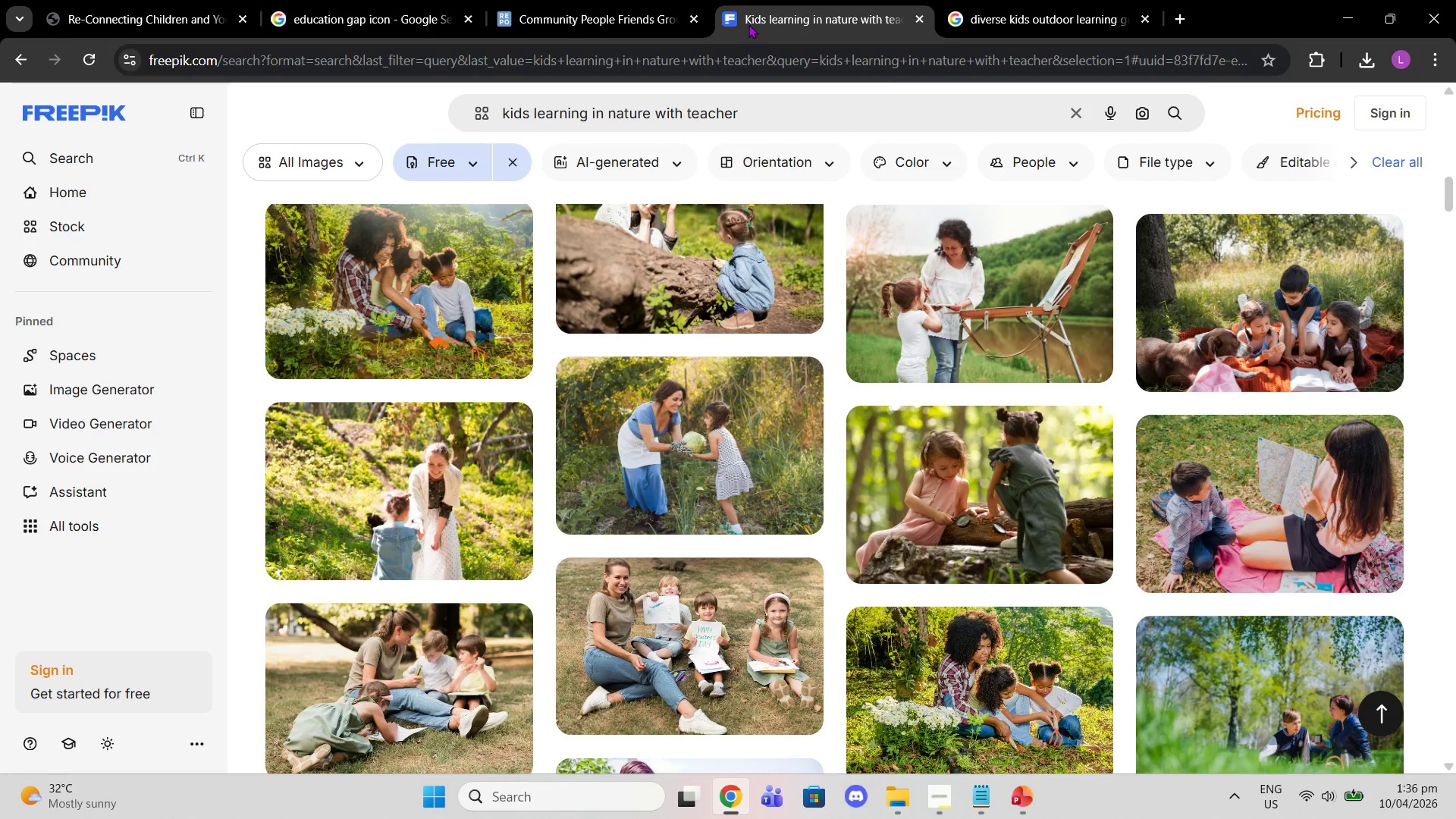 
double_click([652, 0])
 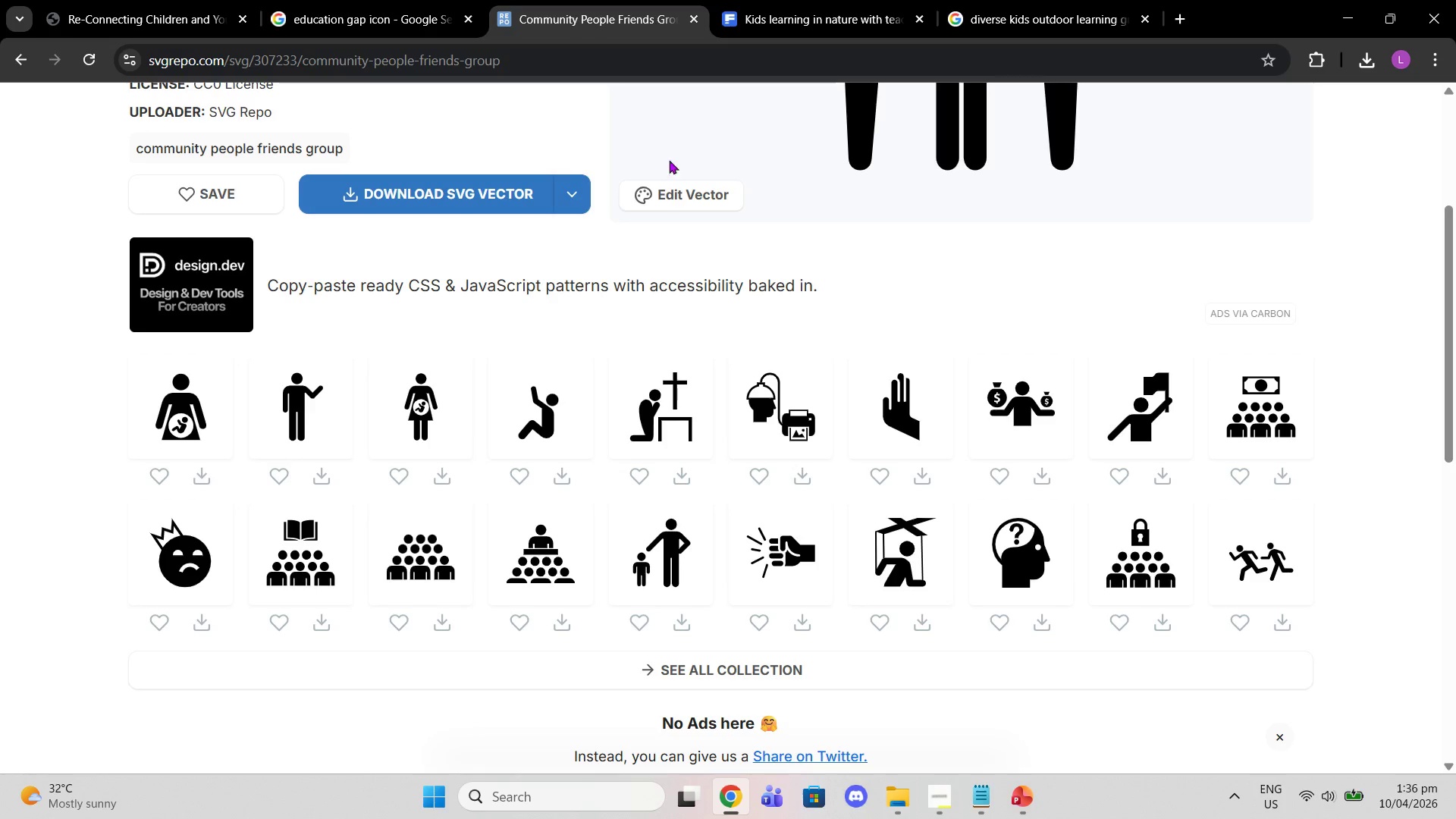 
left_click([658, 95])
 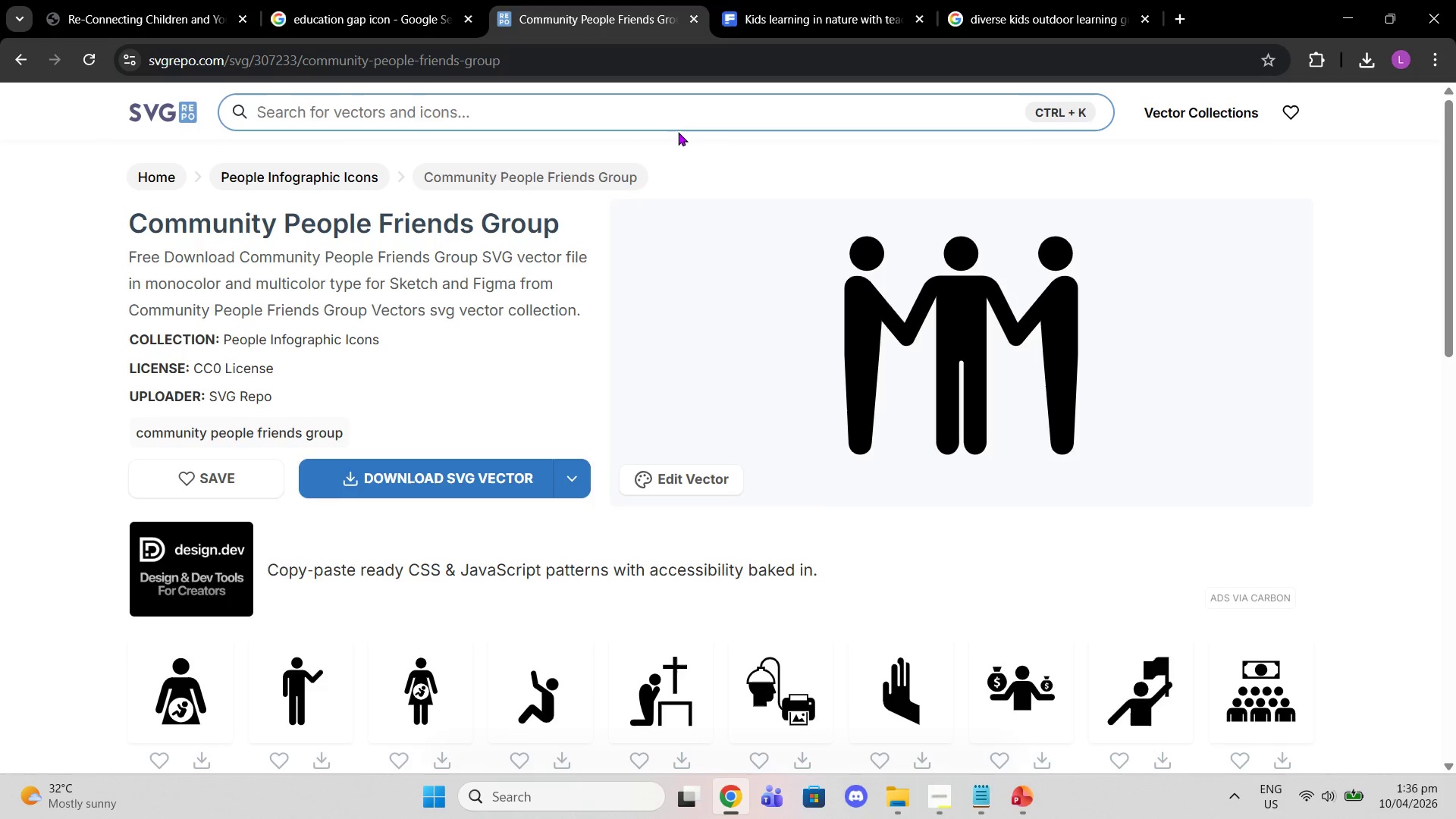 
scroll: coordinate [755, 190], scroll_direction: up, amount: 6.0
 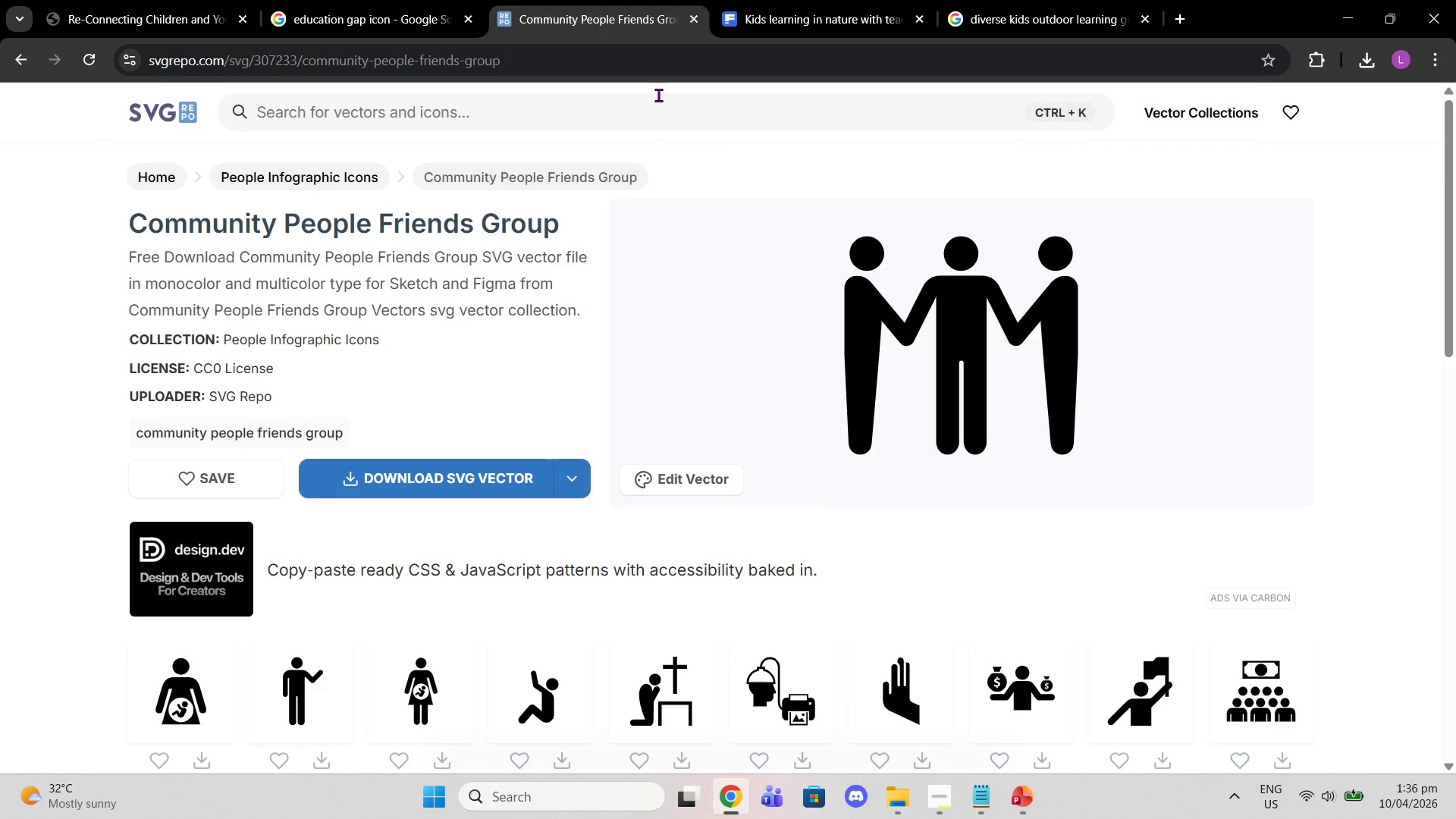 
type(leaves line art)
 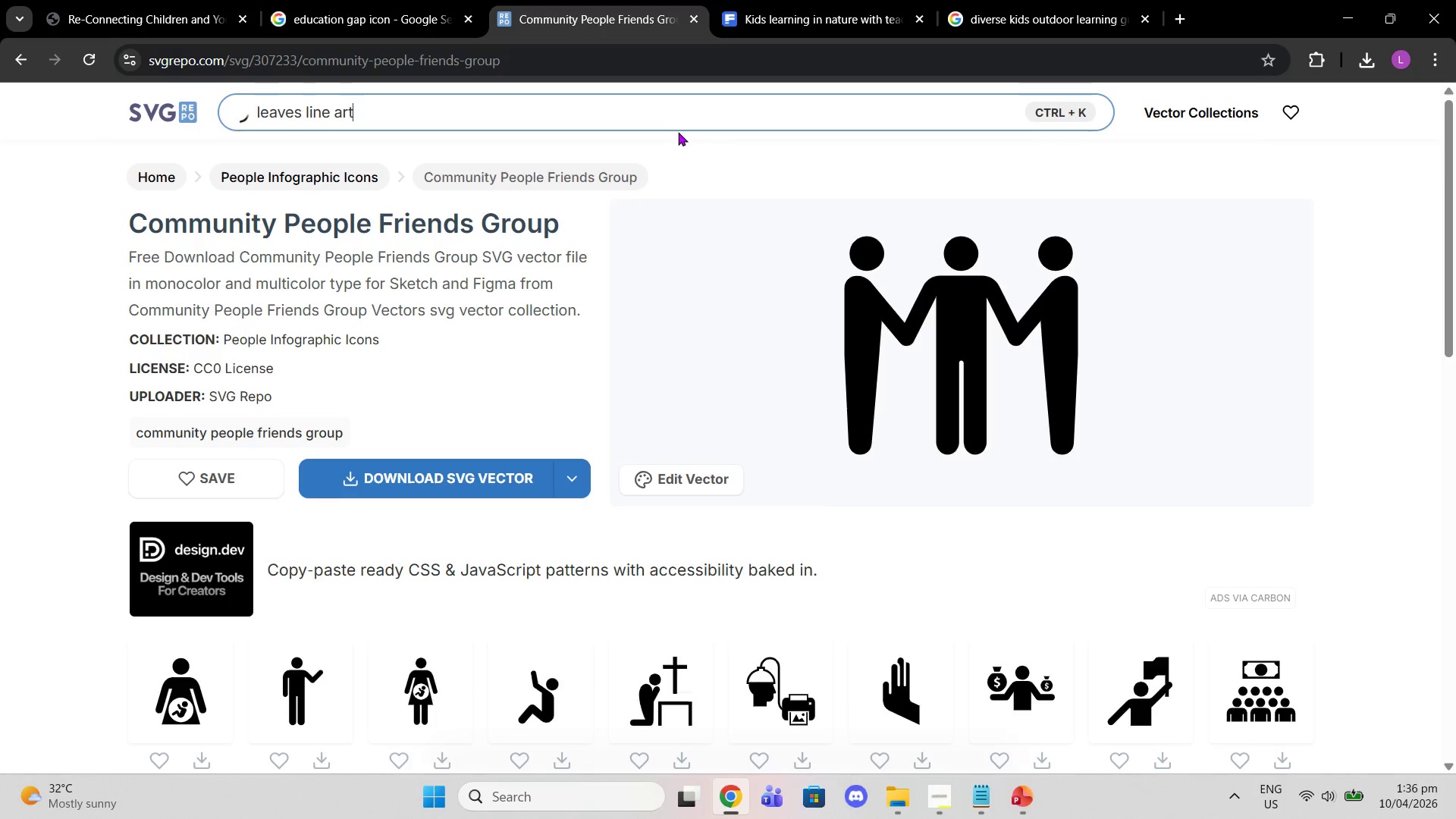 
key(Enter)
 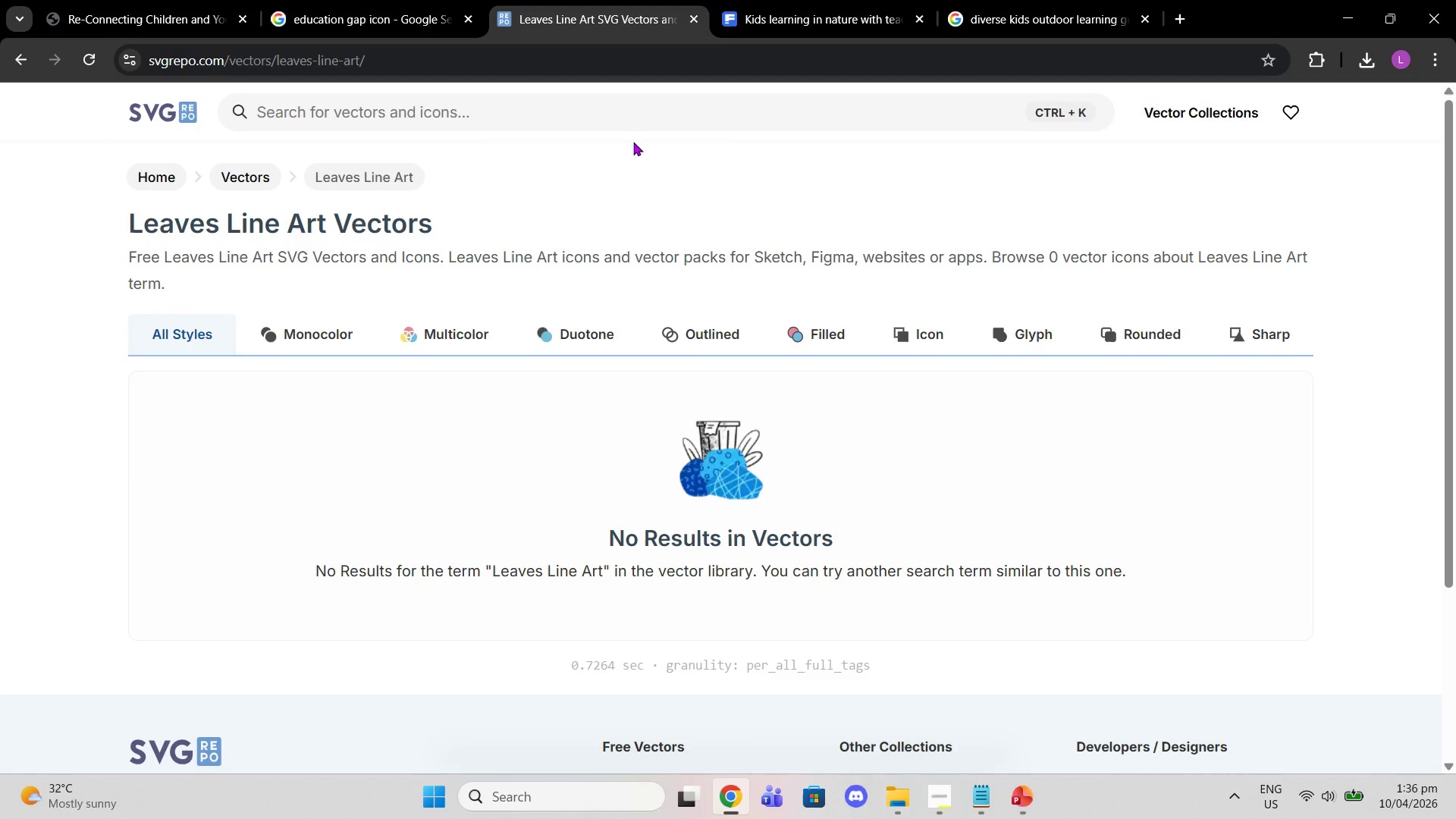 
wait(9.52)
 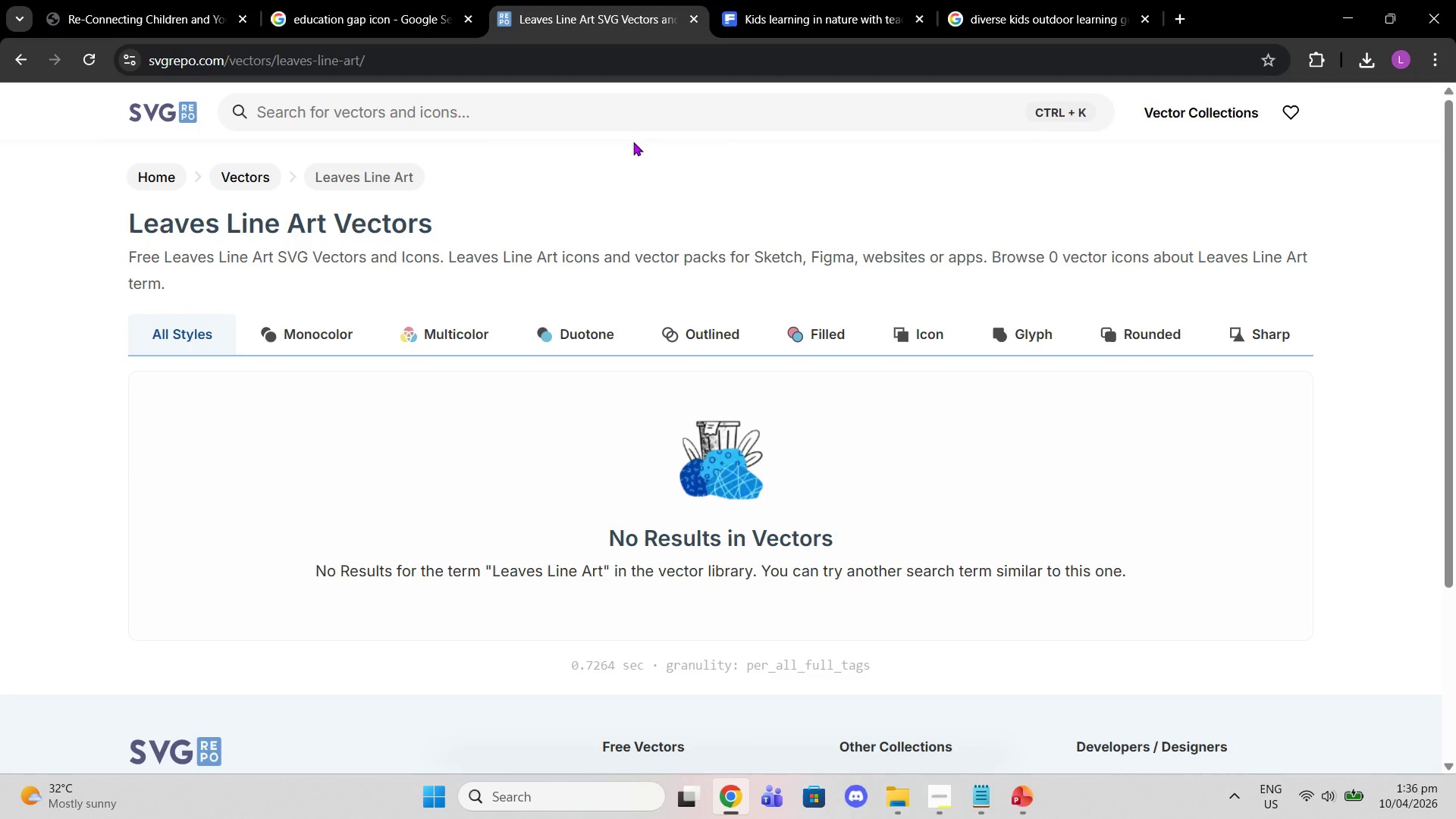 
left_click([693, 157])
 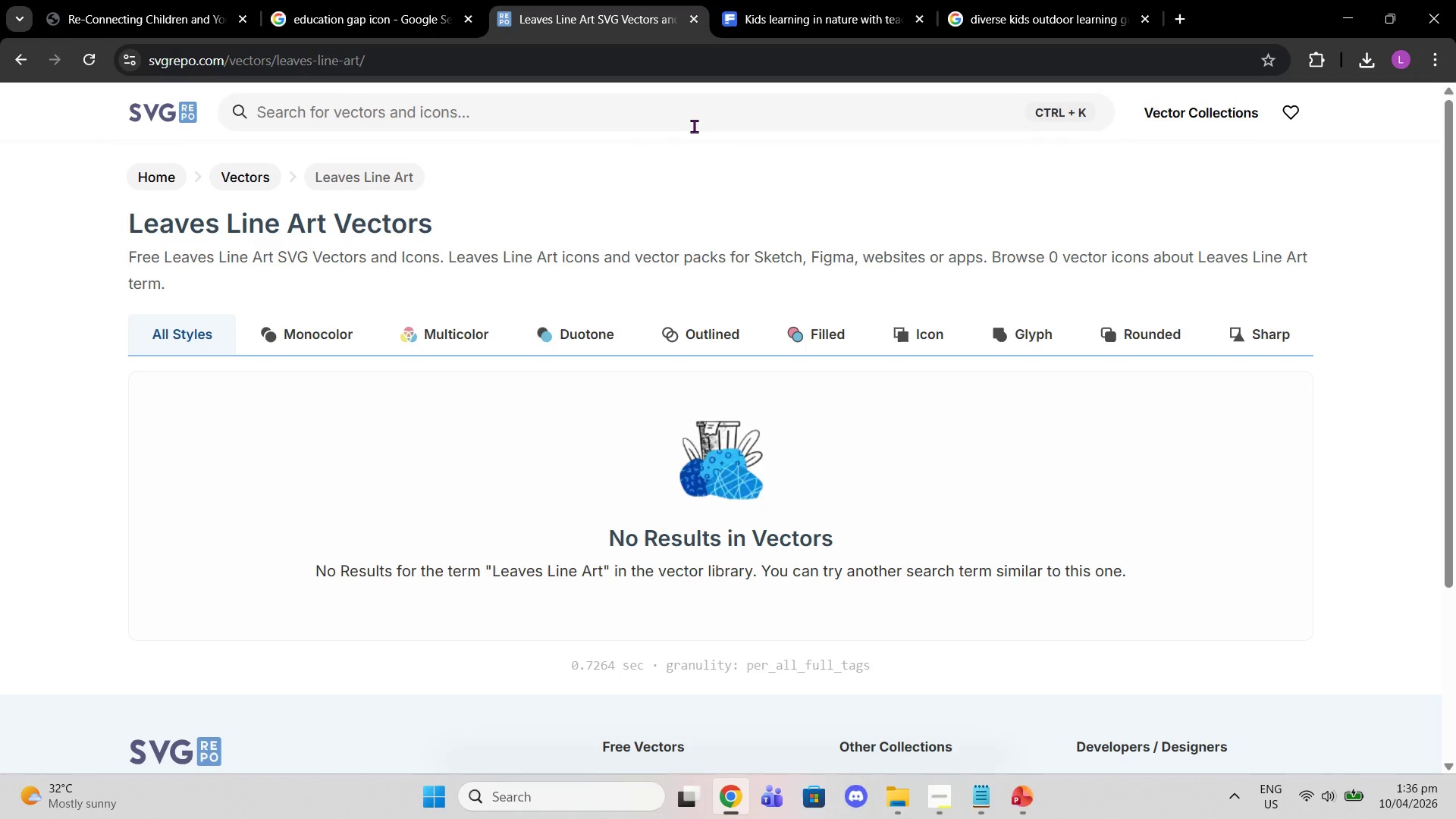 
left_click_drag(start_coordinate=[694, 126], to_coordinate=[691, 121])
 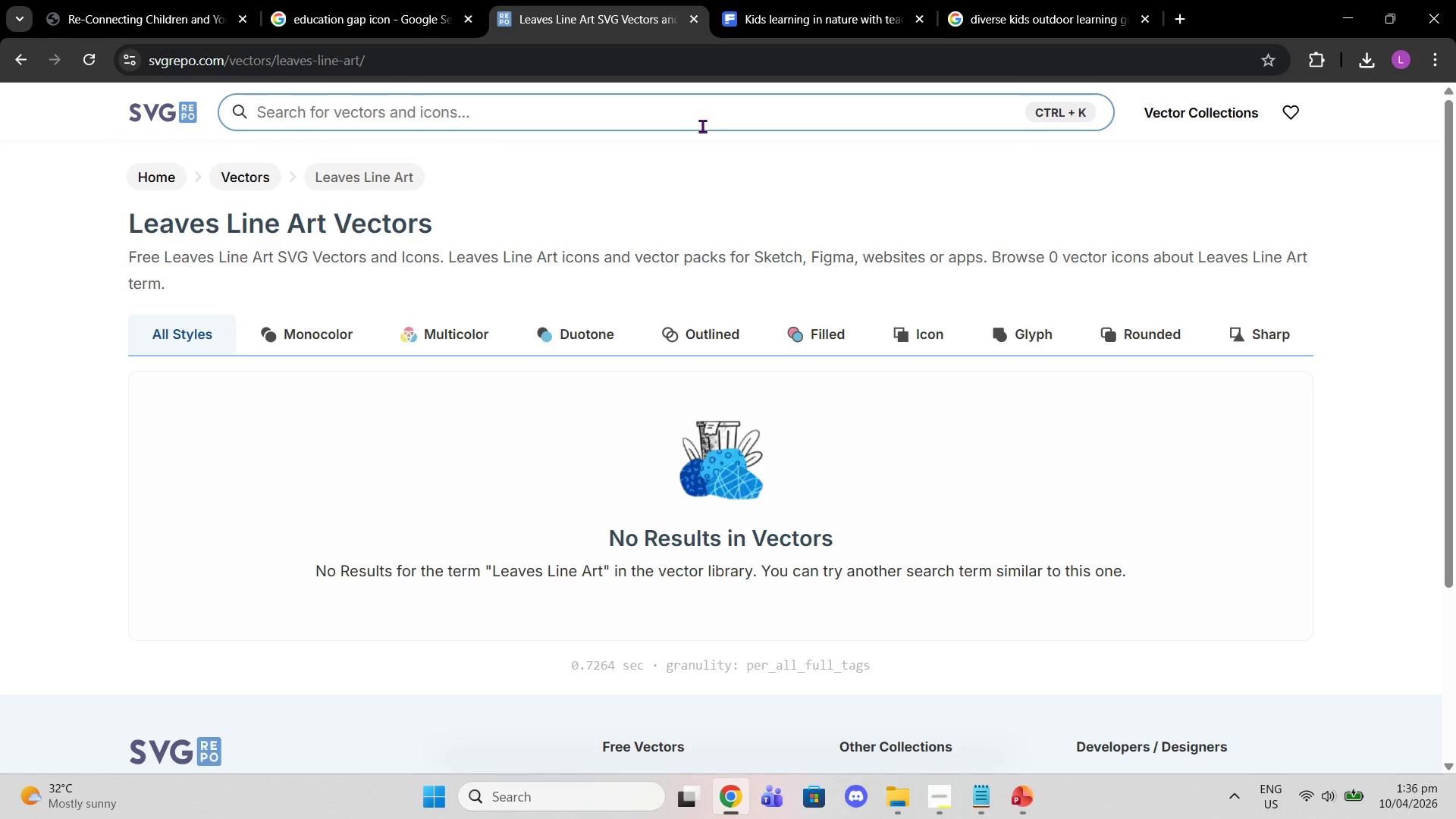 
type(leaves)
 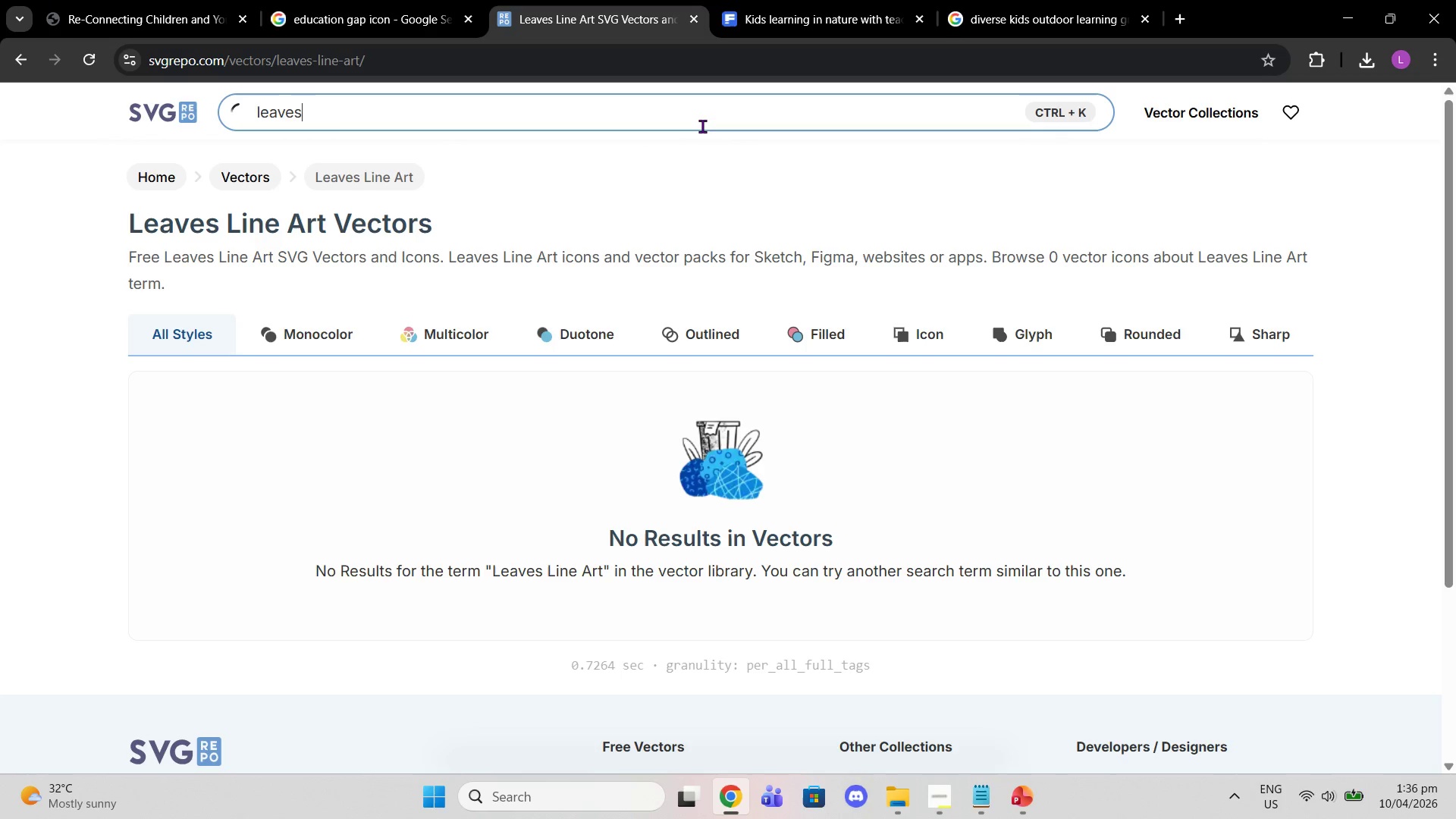 
key(Enter)
 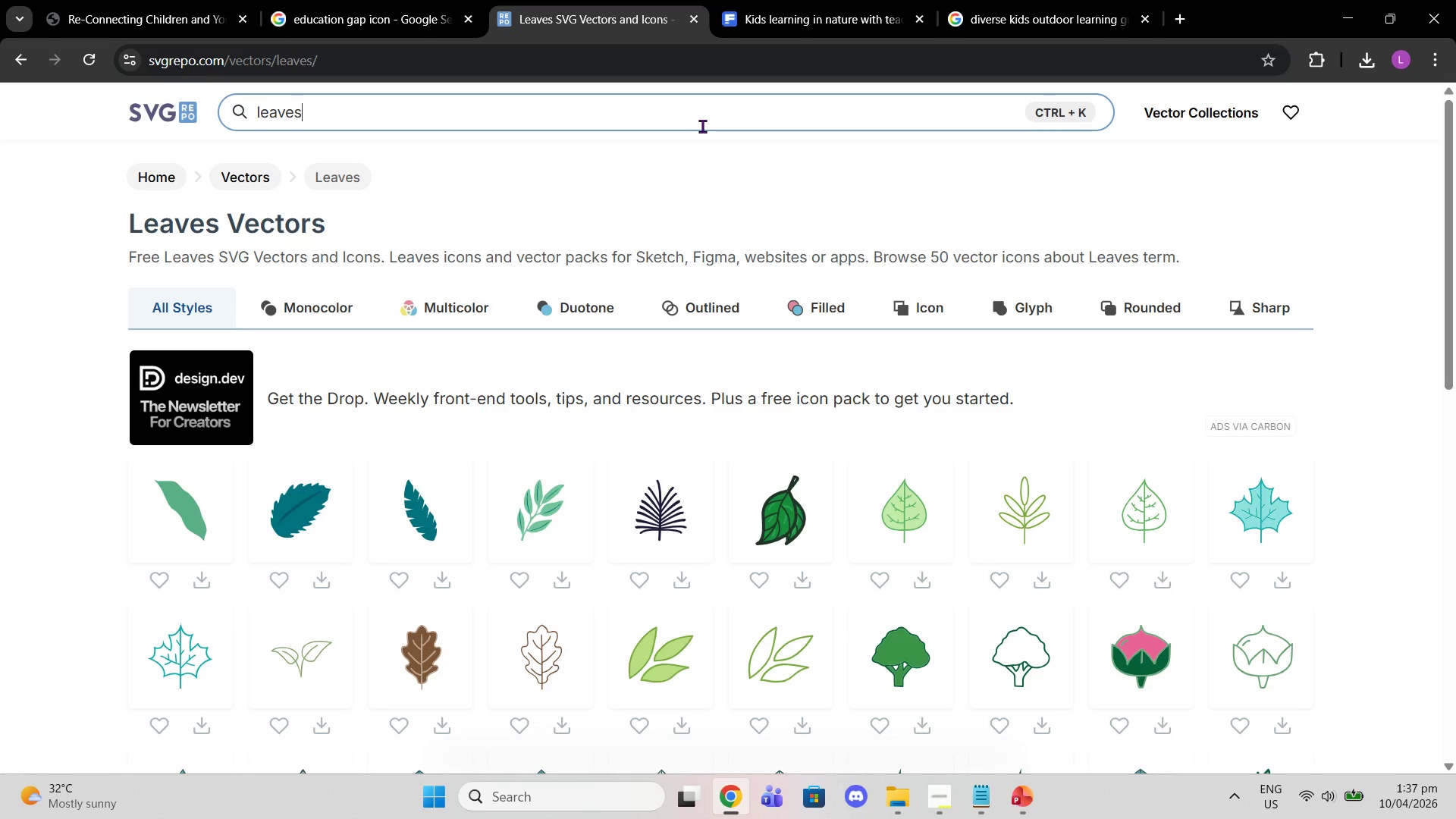 
wait(30.09)
 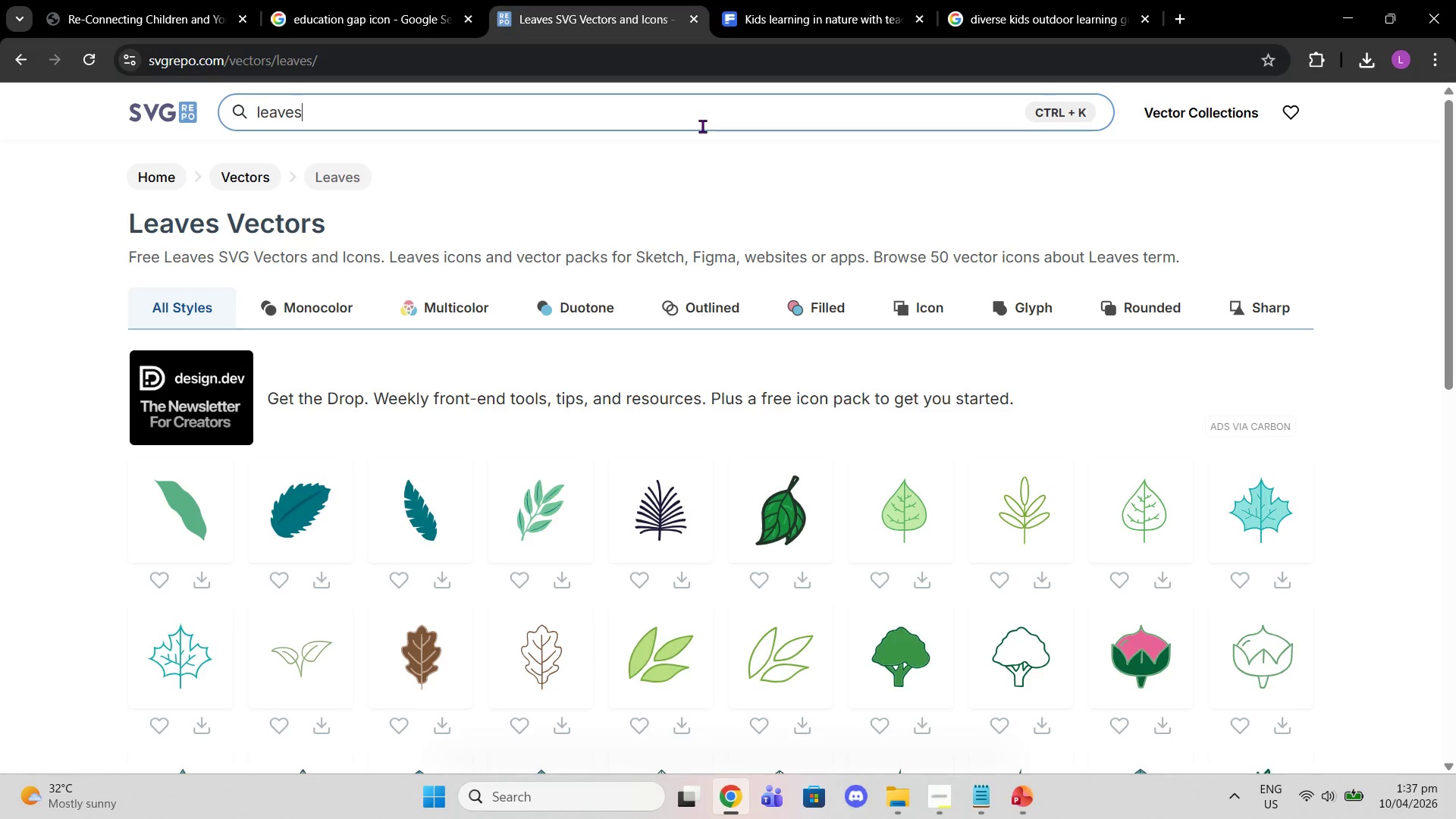 
scroll: coordinate [683, 400], scroll_direction: down, amount: 5.0
 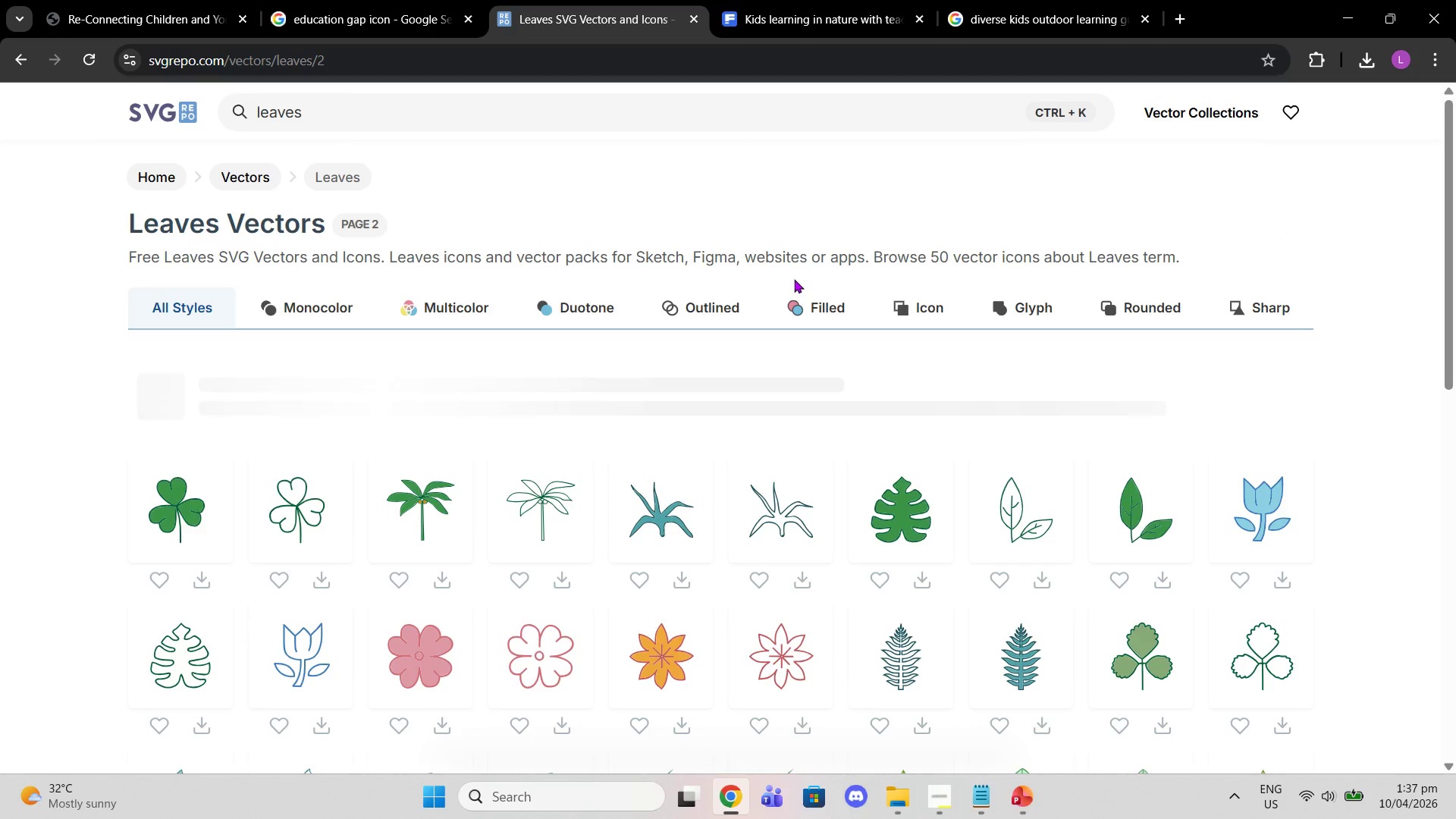 
wait(7.08)
 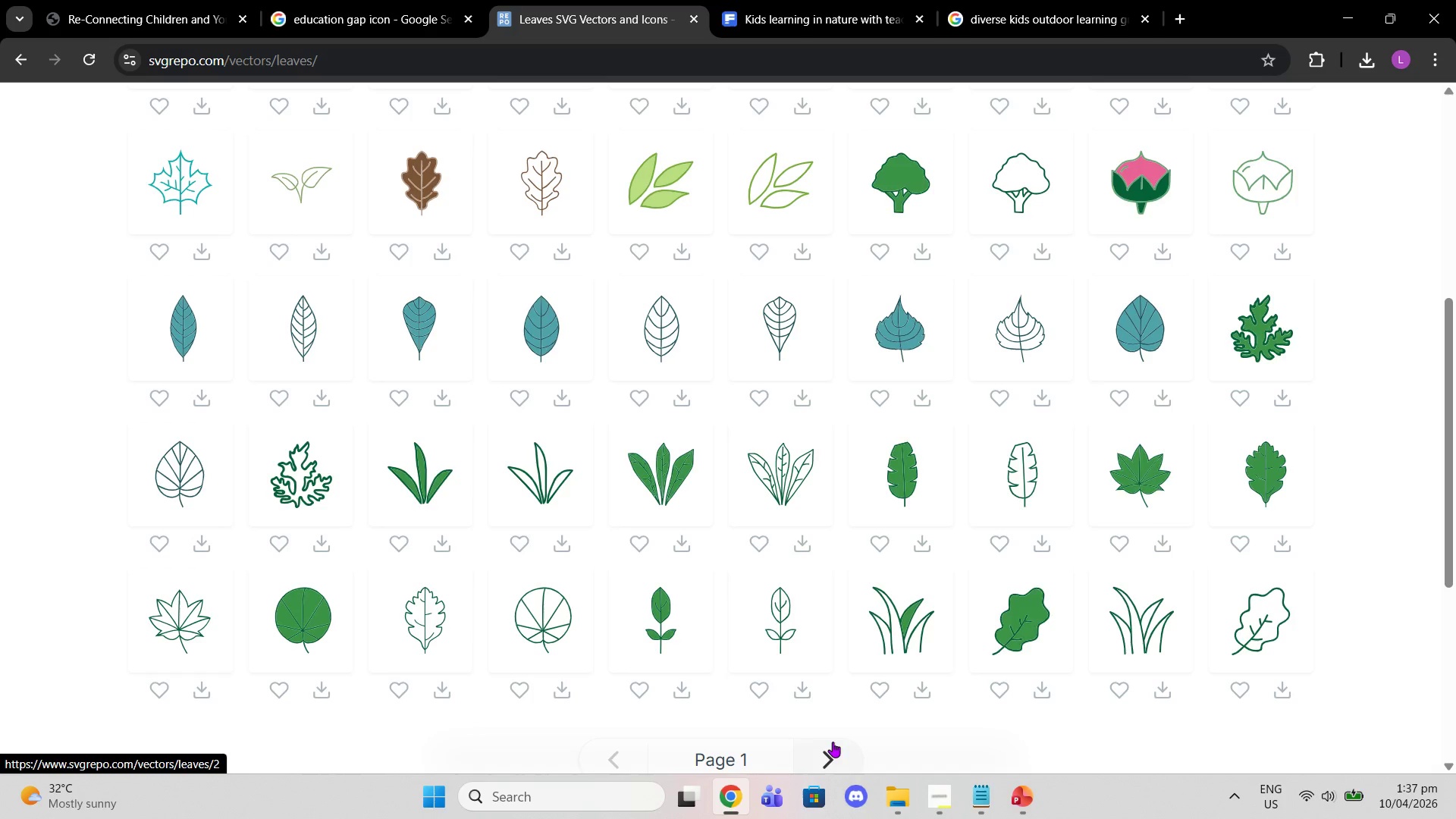 
left_click([923, 796])